 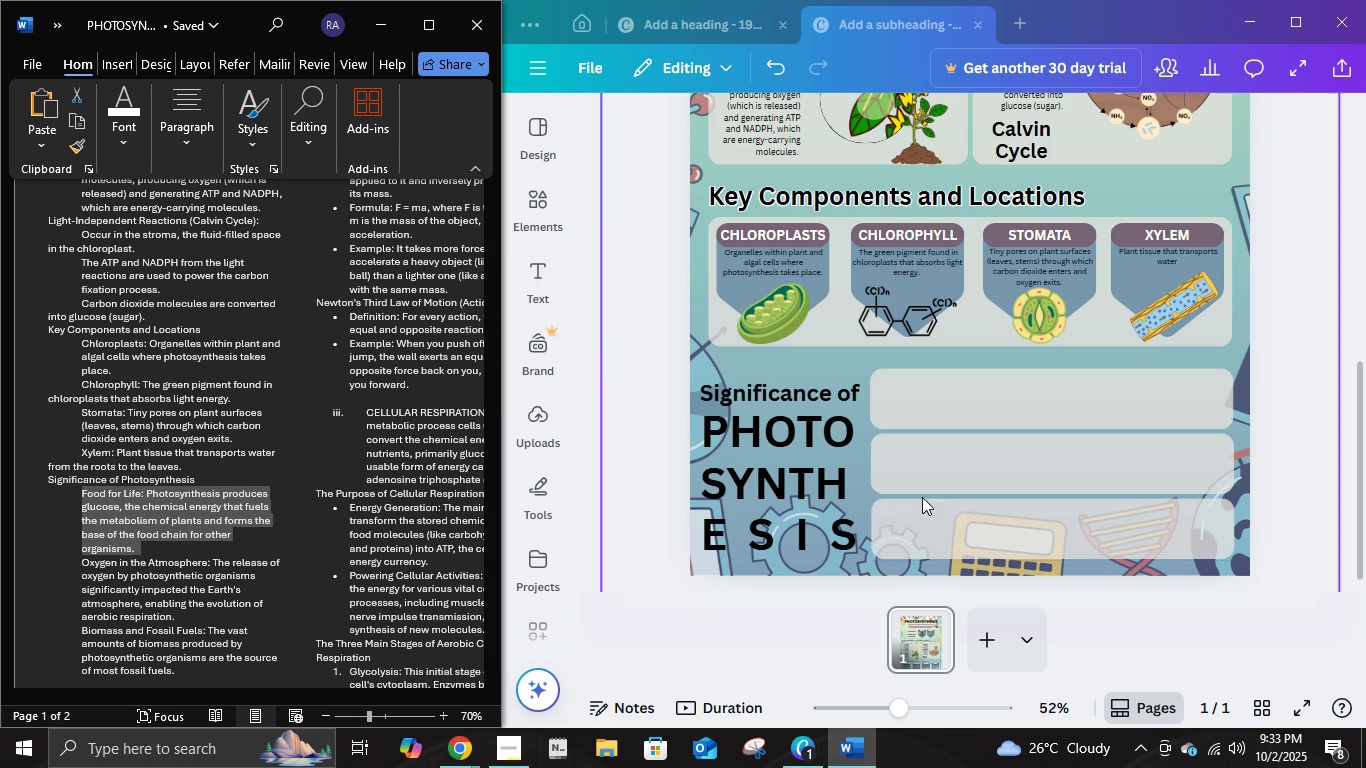 
scroll: coordinate [922, 497], scroll_direction: up, amount: 6.0
 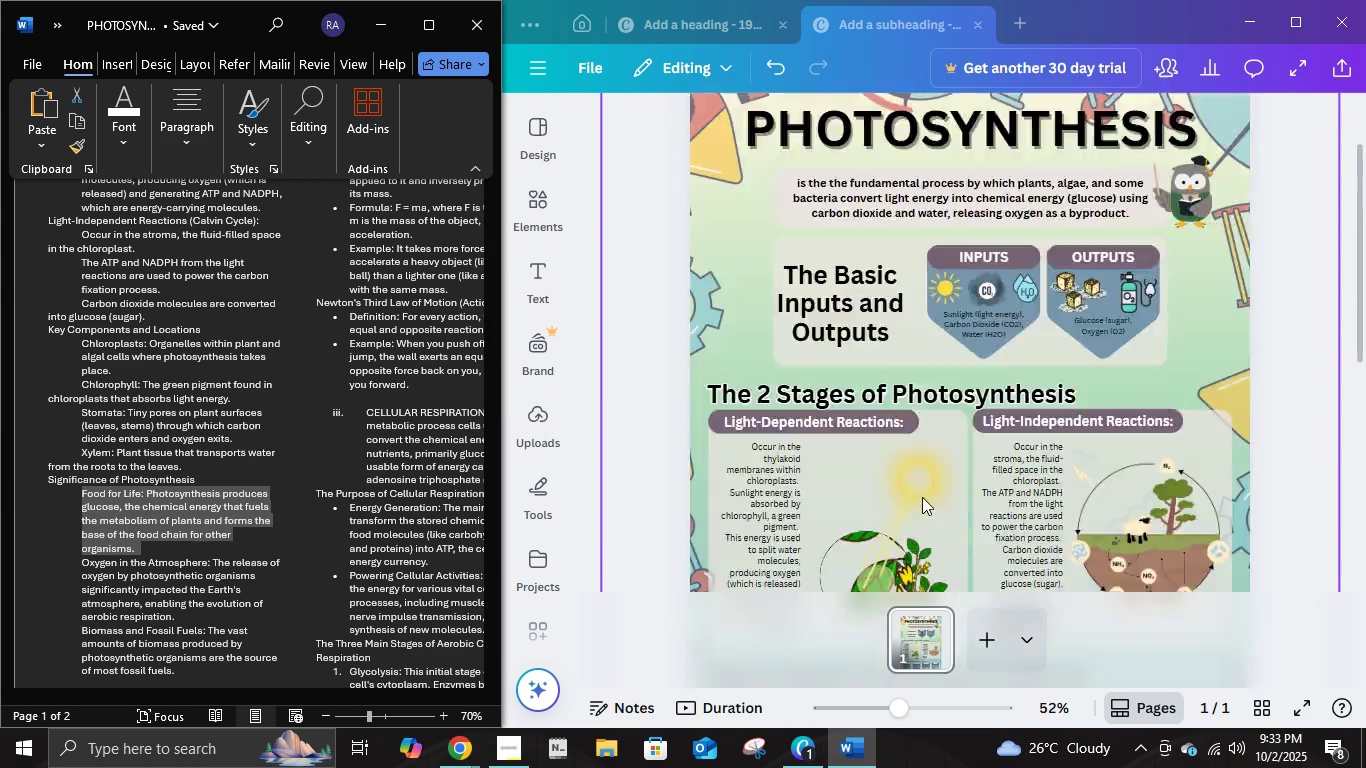 
scroll: coordinate [922, 497], scroll_direction: down, amount: 4.0
 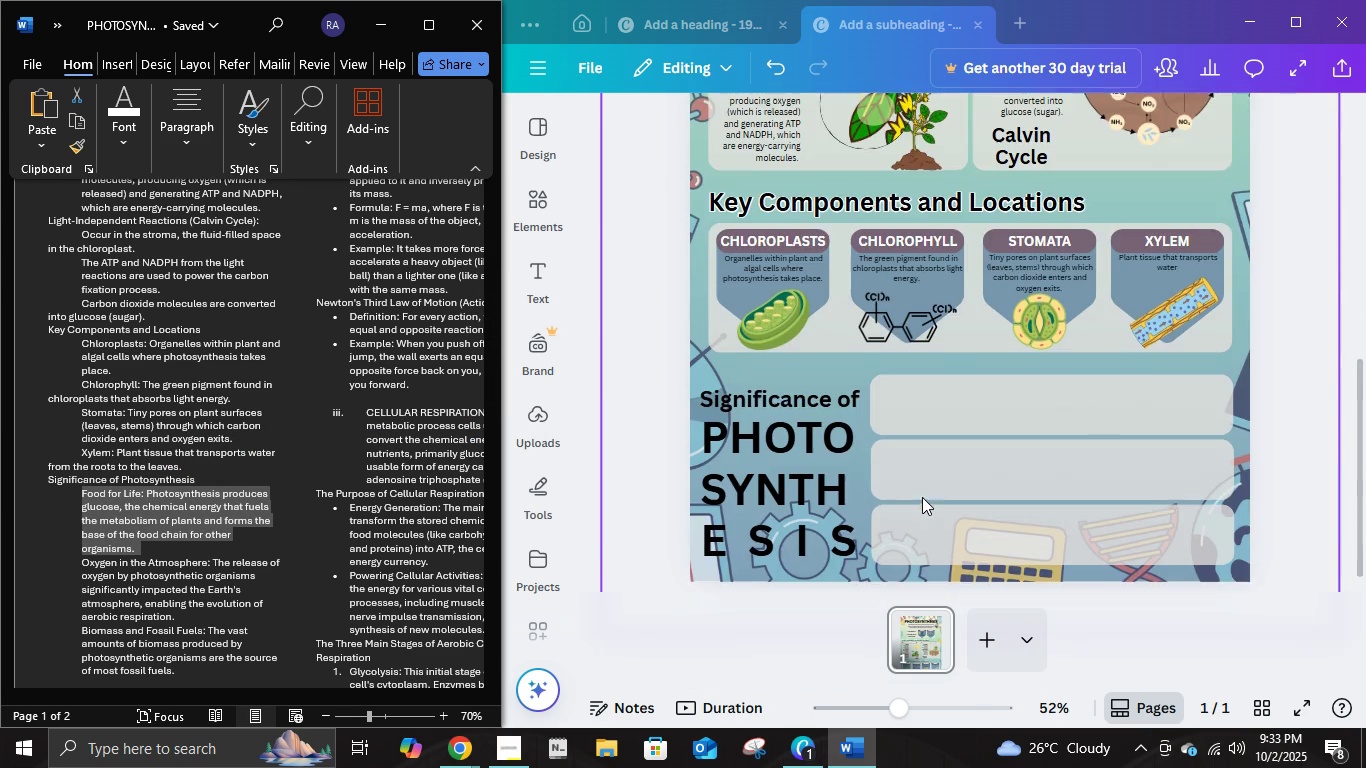 
scroll: coordinate [922, 497], scroll_direction: up, amount: 3.0
 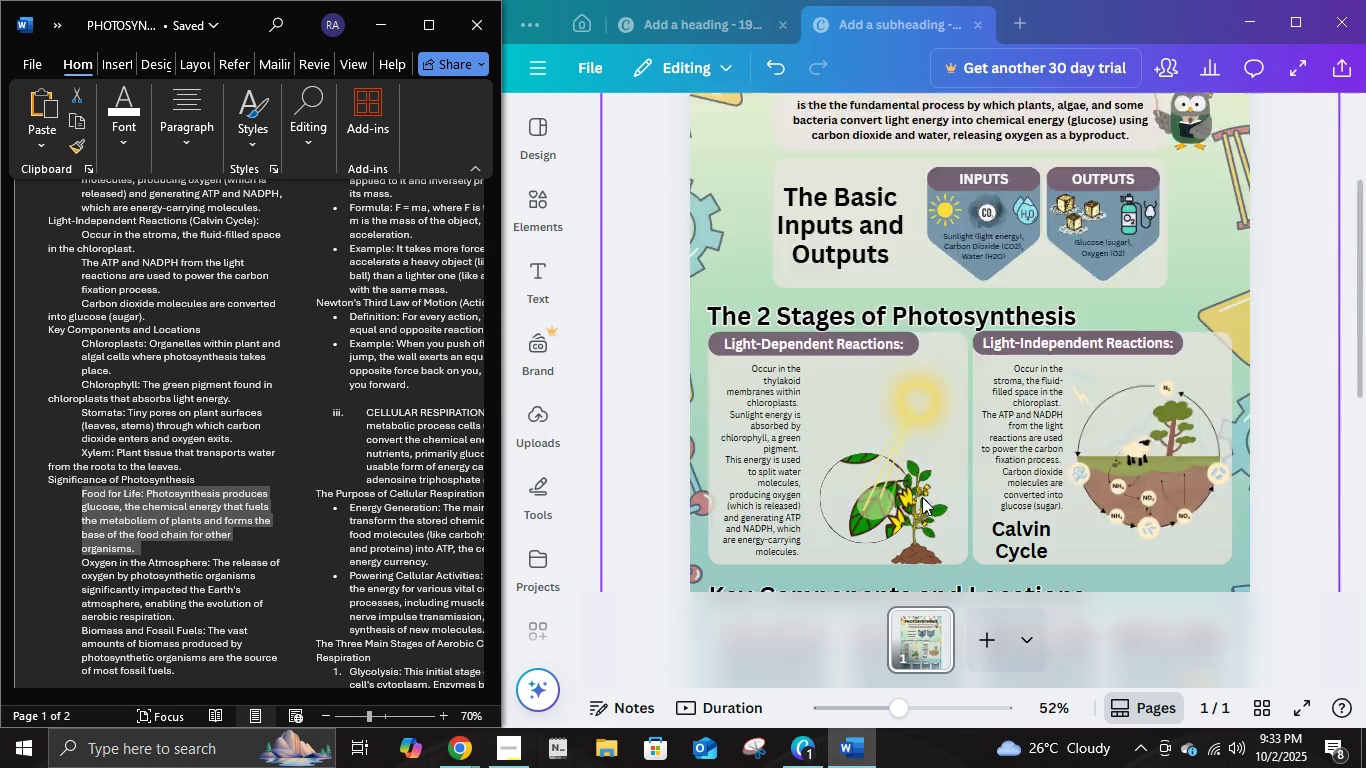 
scroll: coordinate [922, 497], scroll_direction: down, amount: 4.0